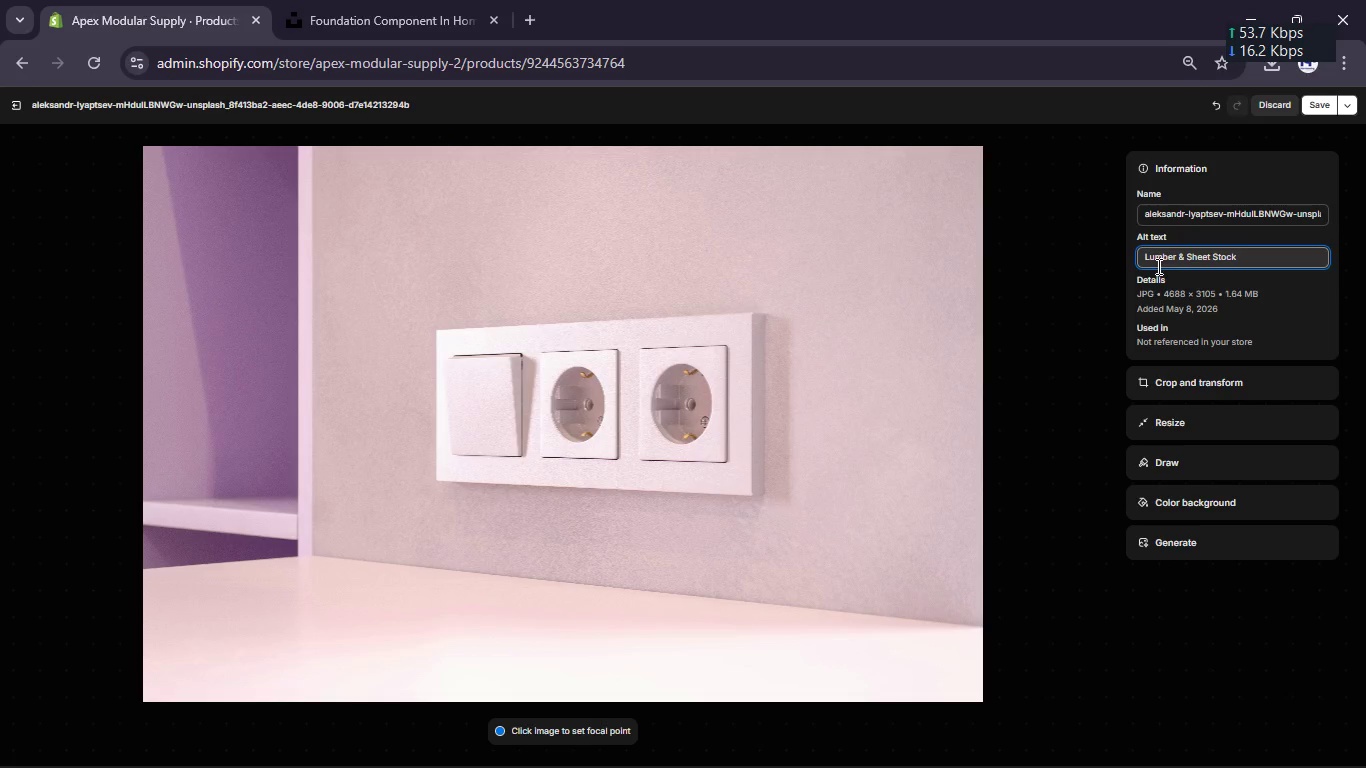 
key(Control+ControlLeft)
 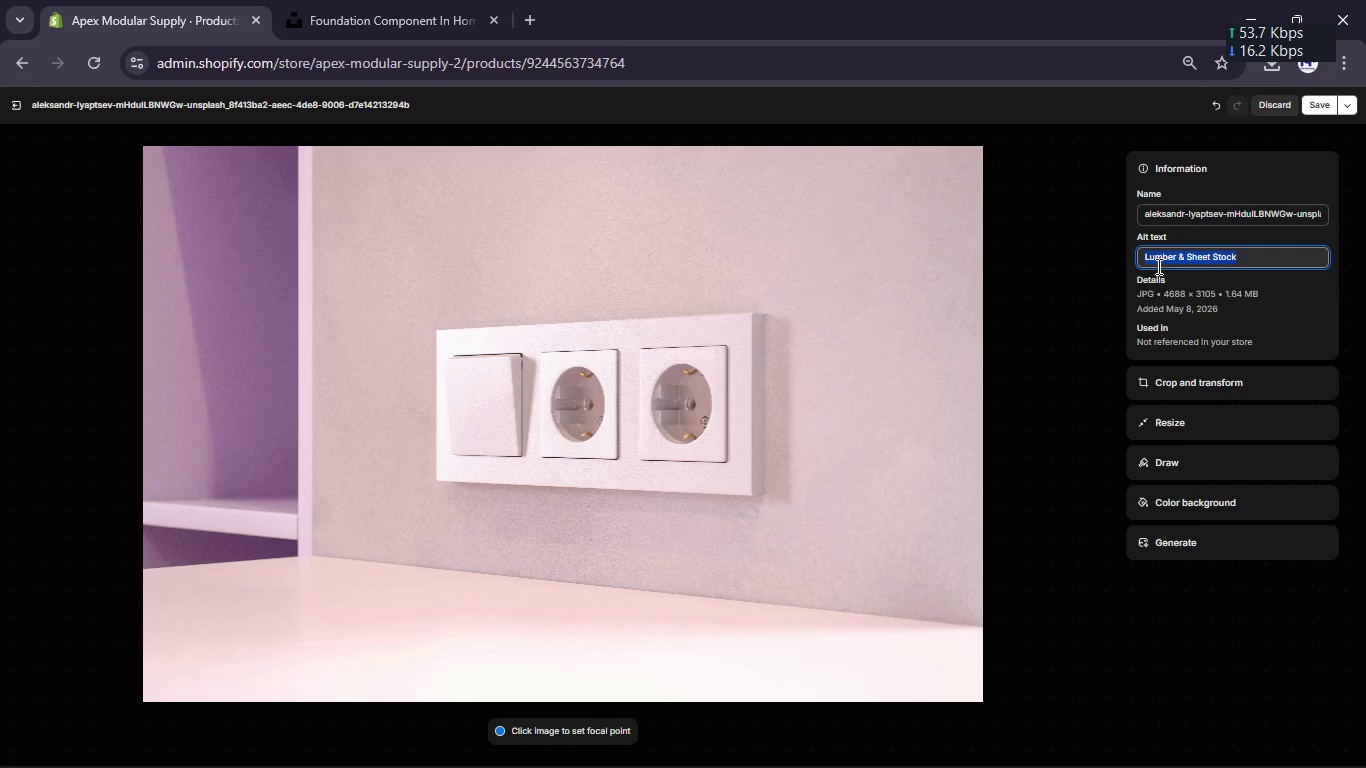 
key(Control+A)
 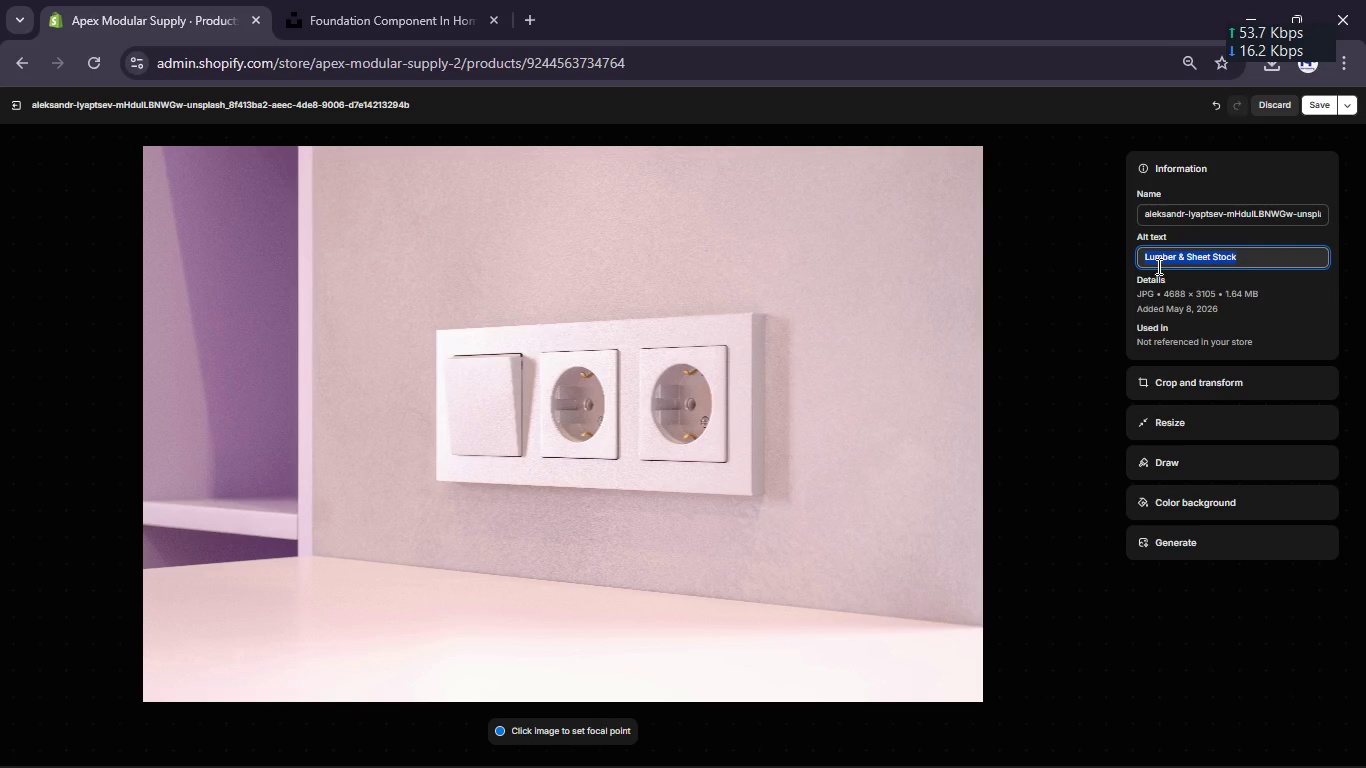 
key(Meta+V)
 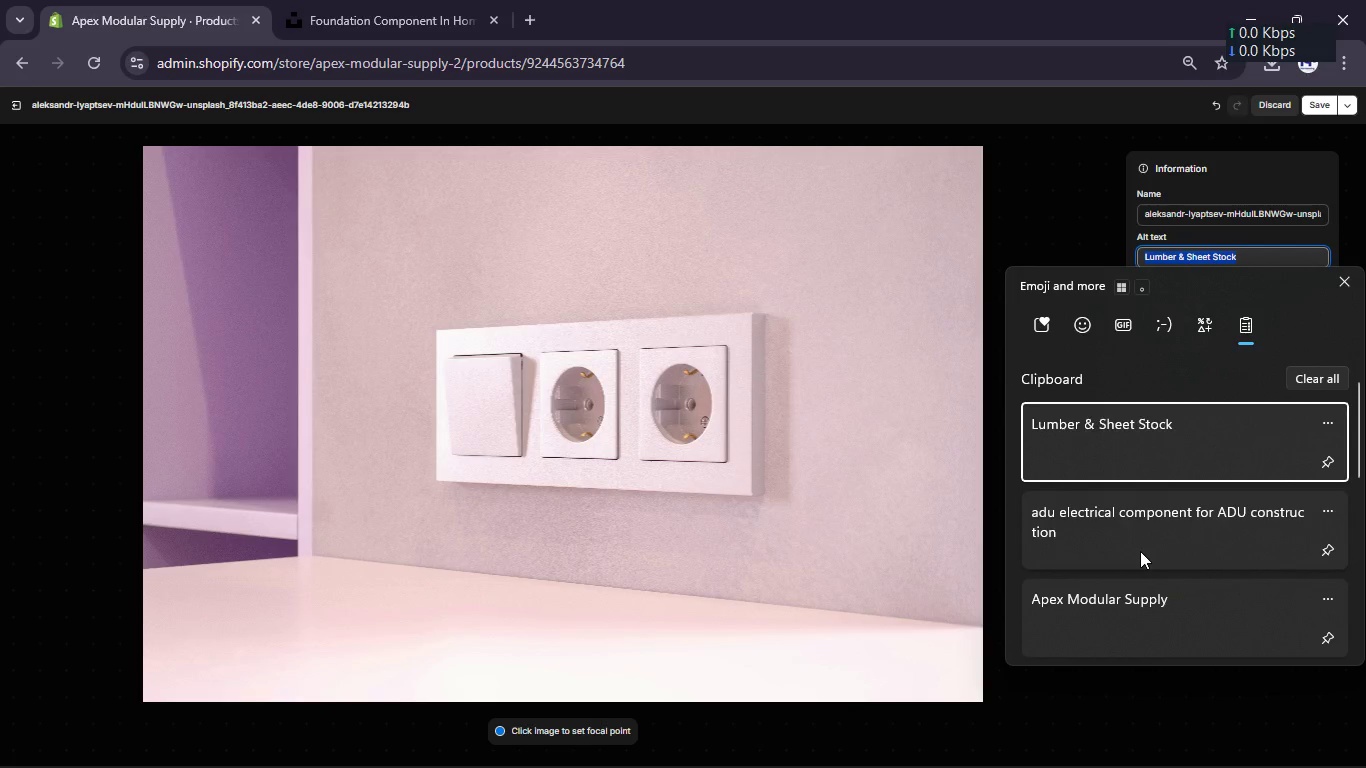 
left_click([1140, 545])
 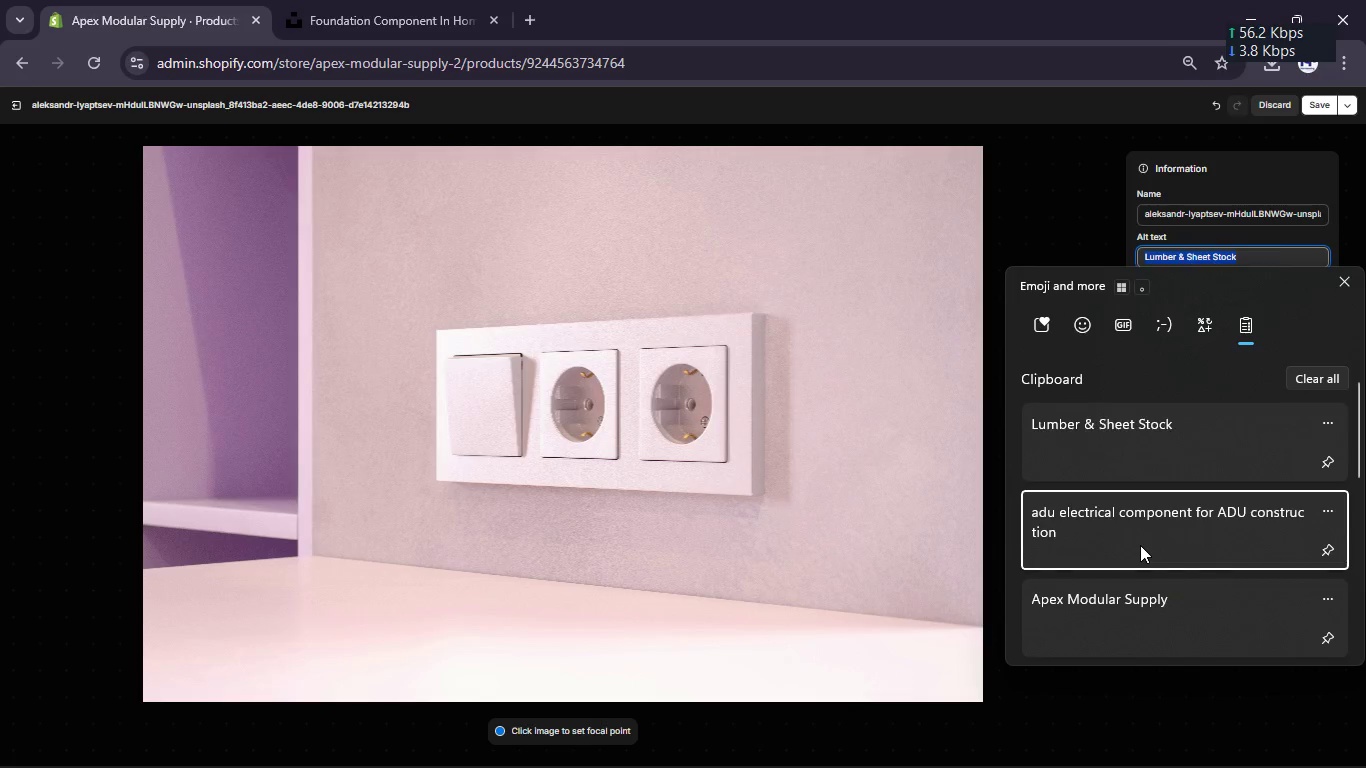 
key(Control+ControlLeft)
 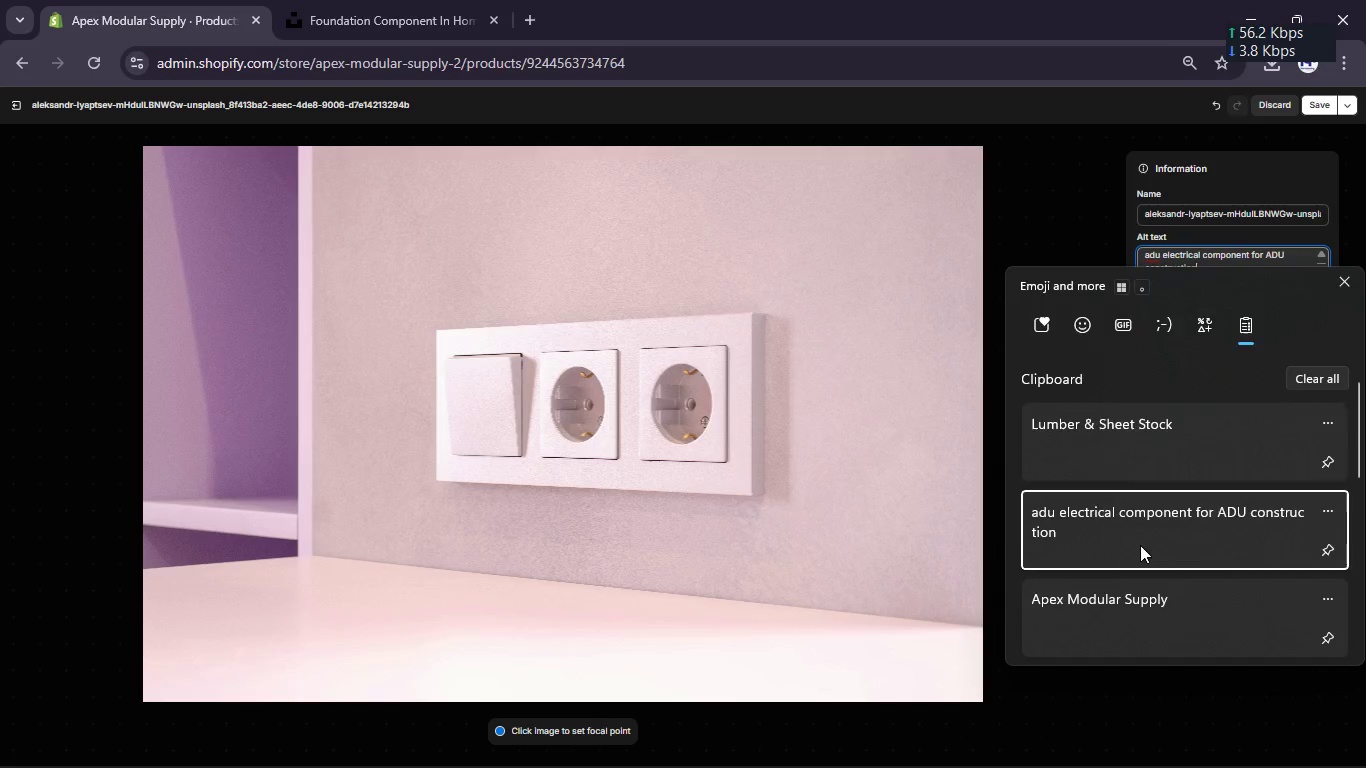 
key(Control+V)
 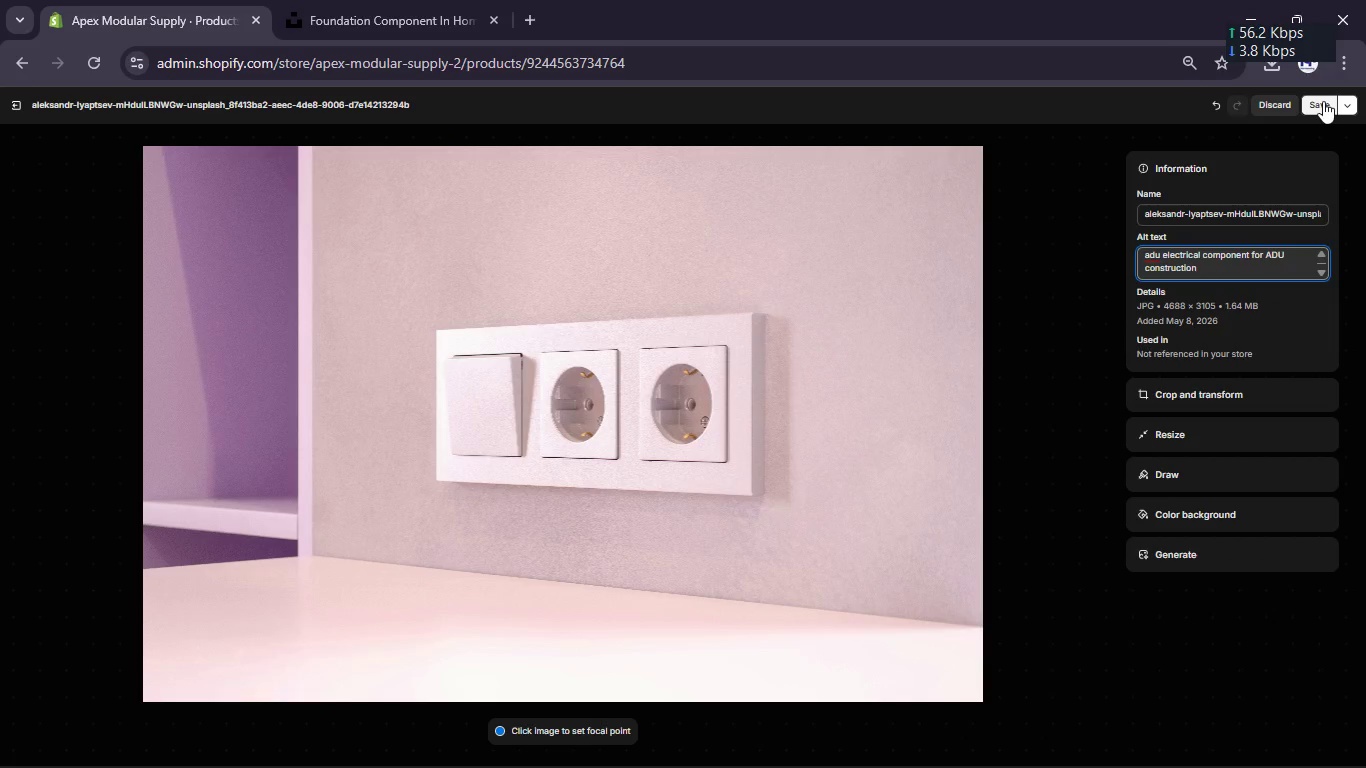 
left_click([1322, 103])
 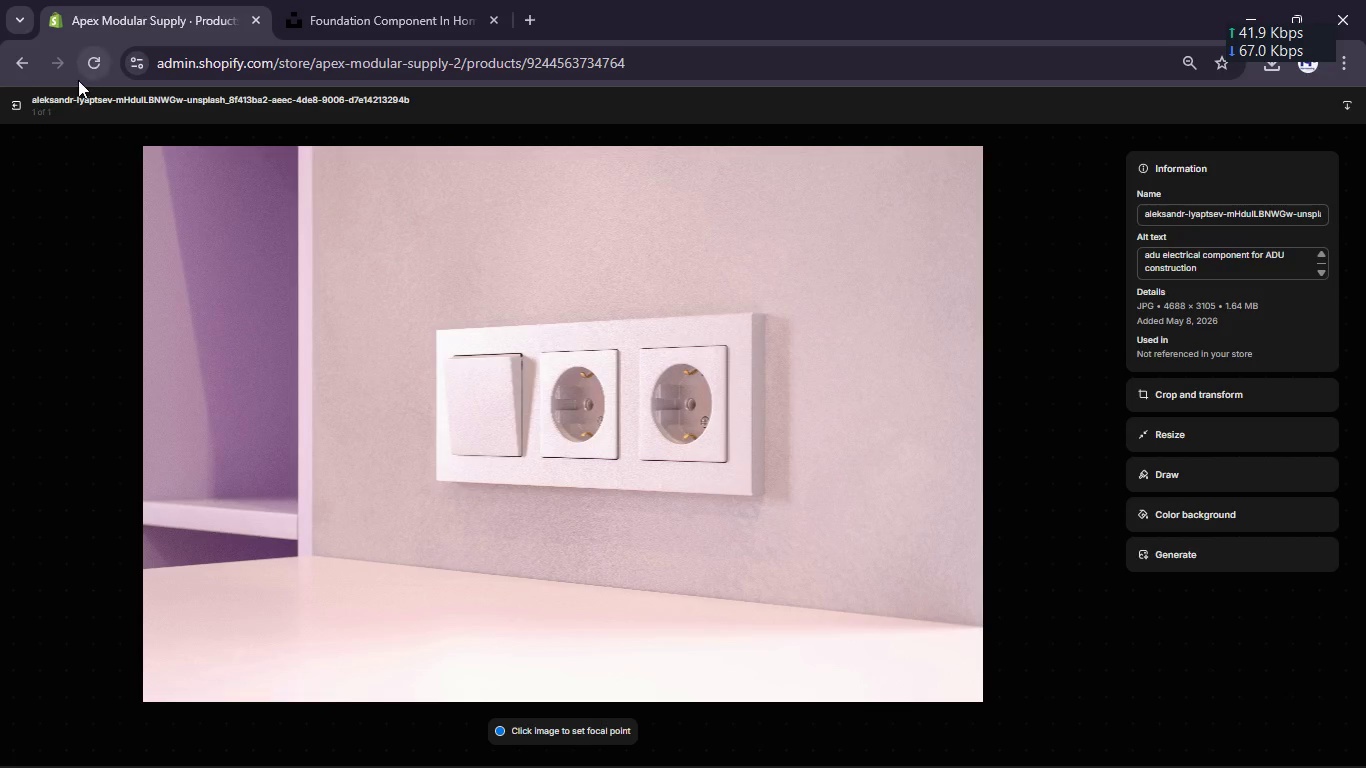 
left_click([19, 103])
 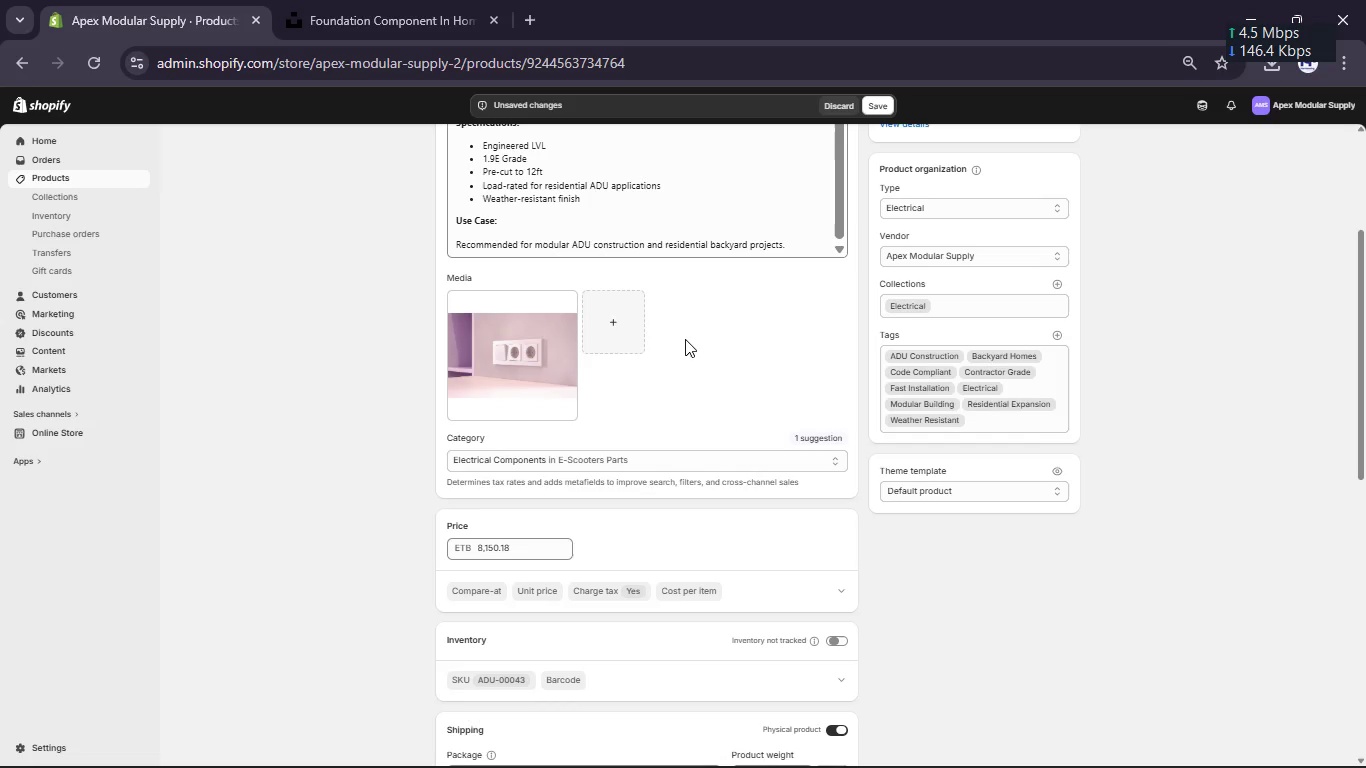 
scroll: coordinate [685, 339], scroll_direction: up, amount: 11.0
 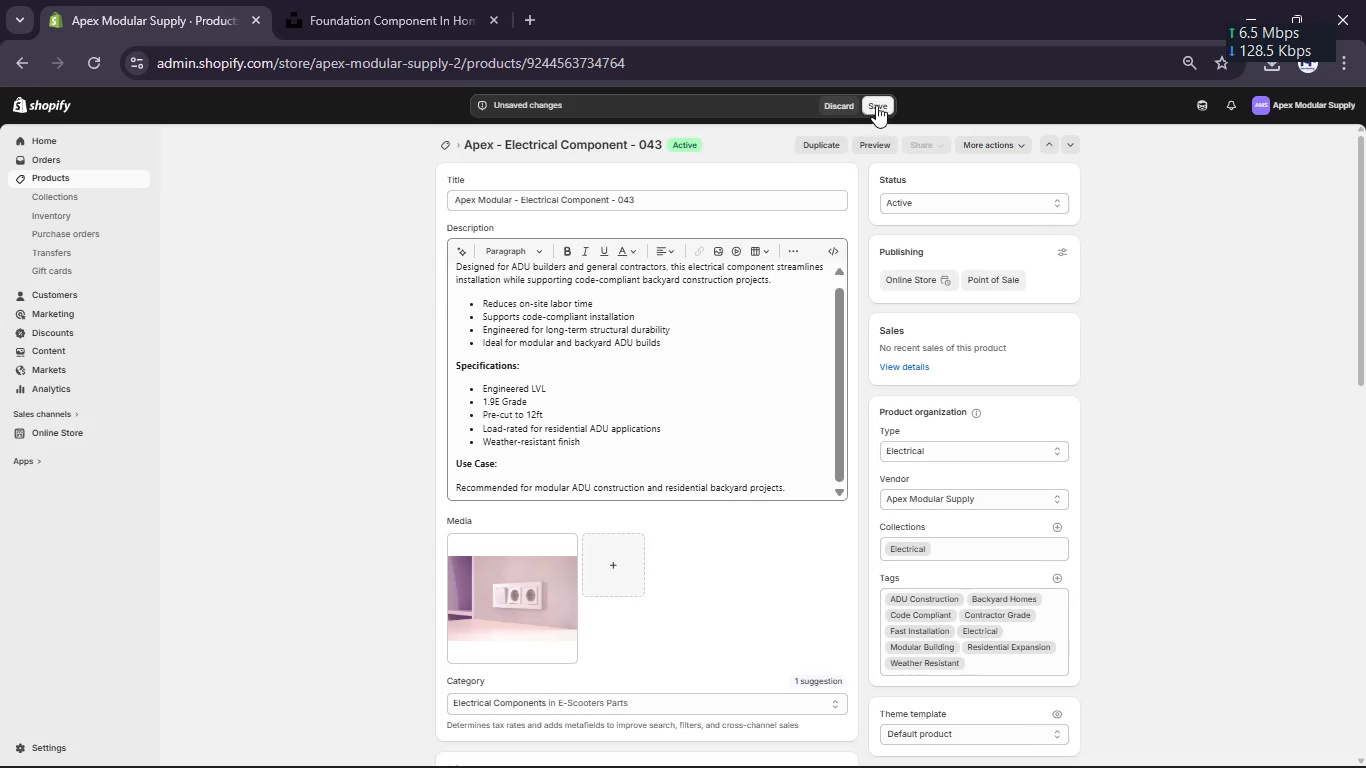 
left_click([878, 105])
 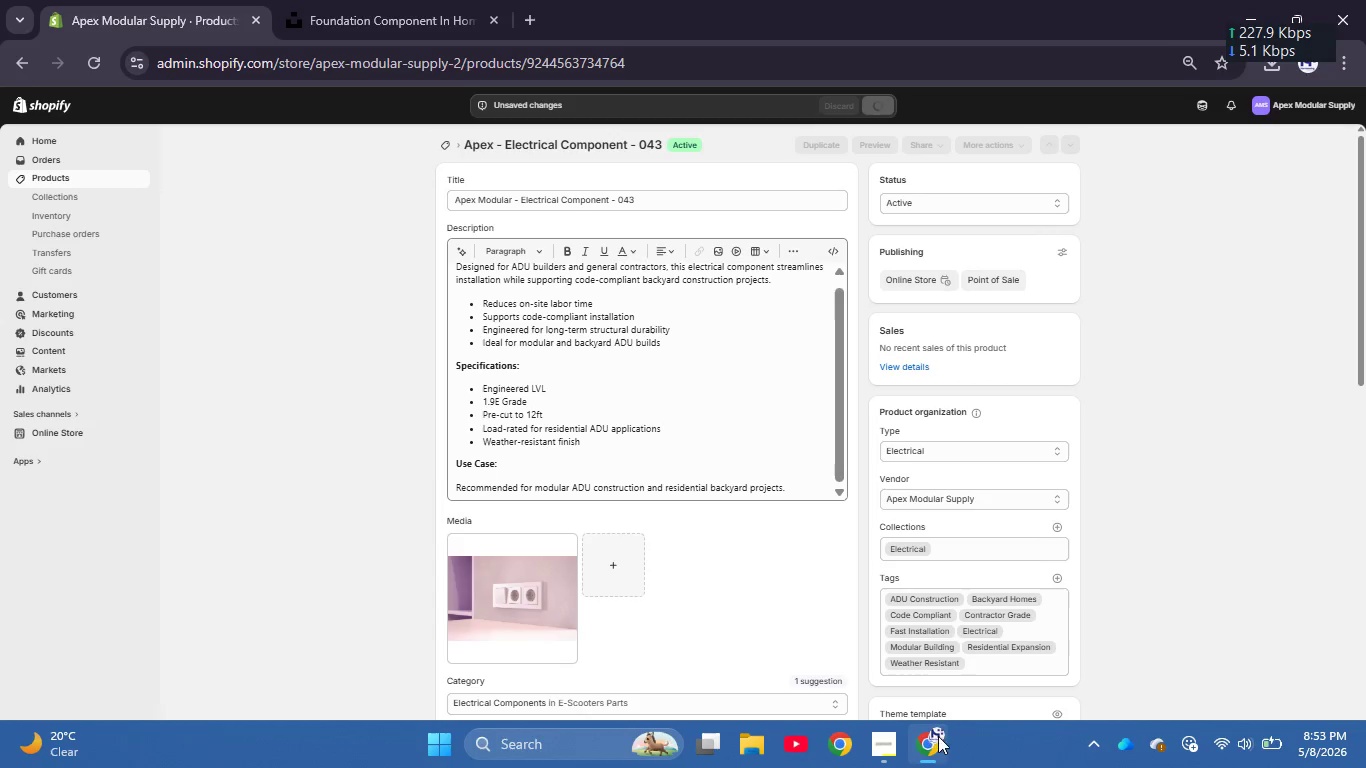 
left_click([880, 744])